 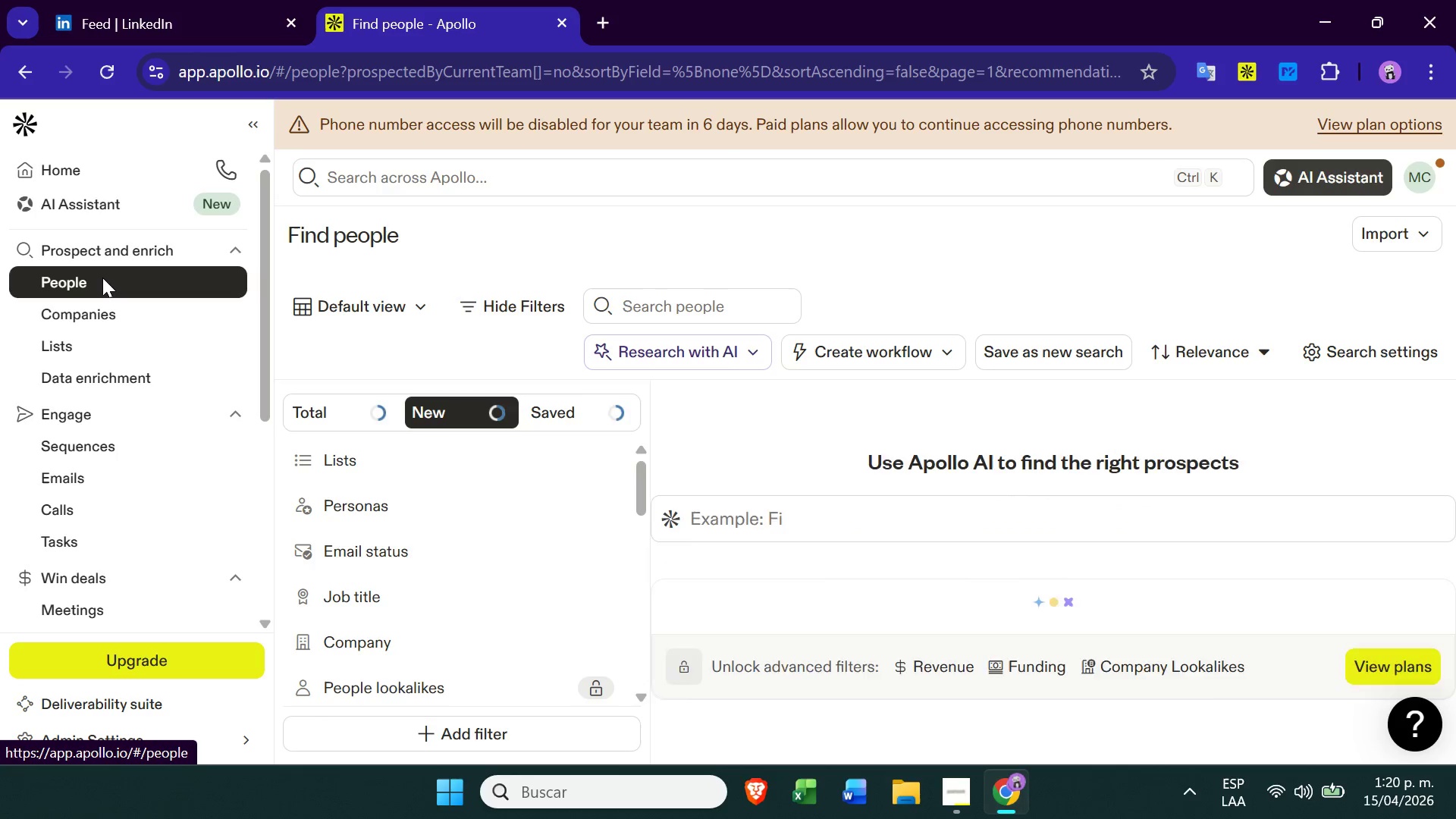 
left_click([425, 587])
 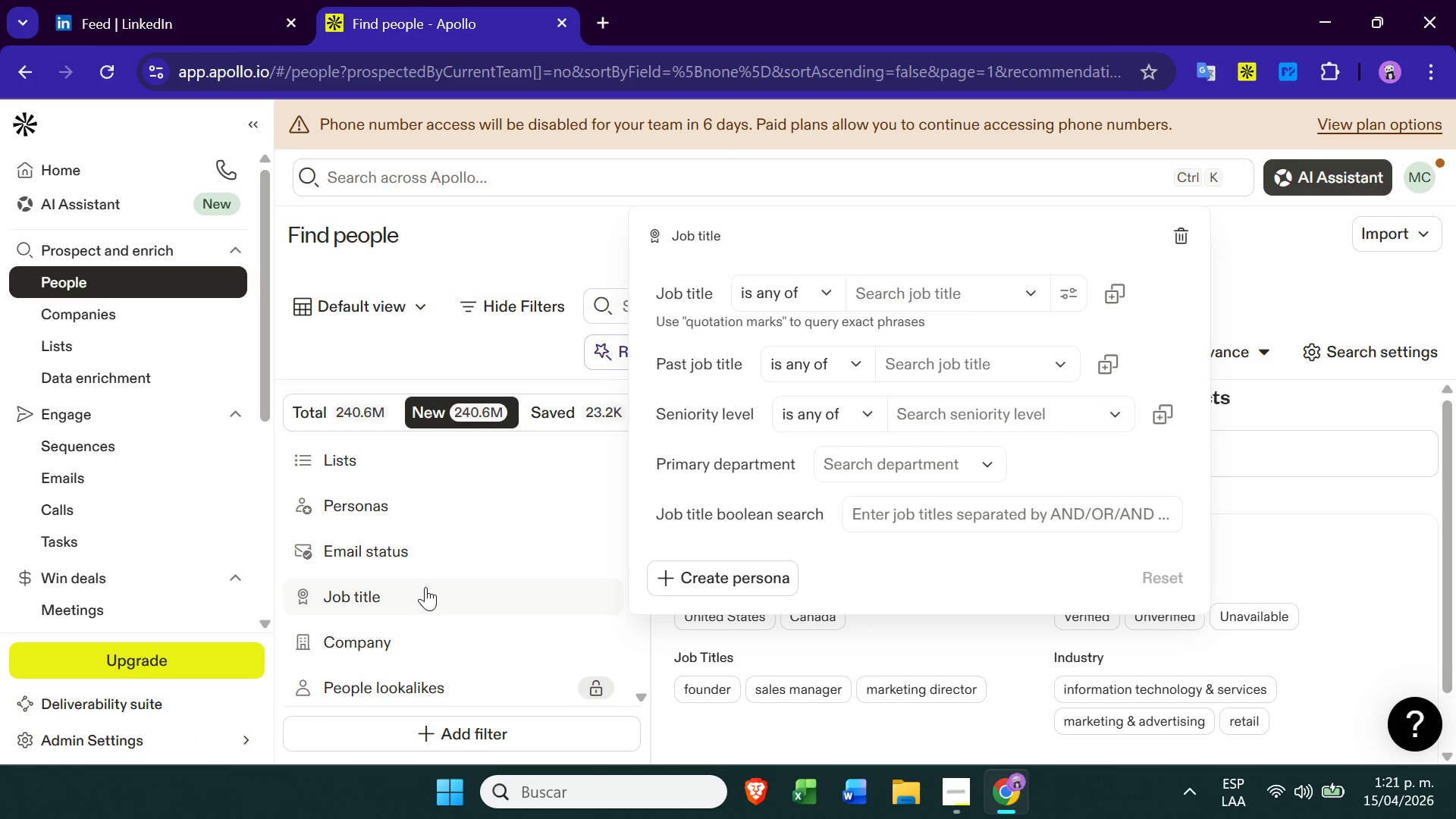 
wait(5.08)
 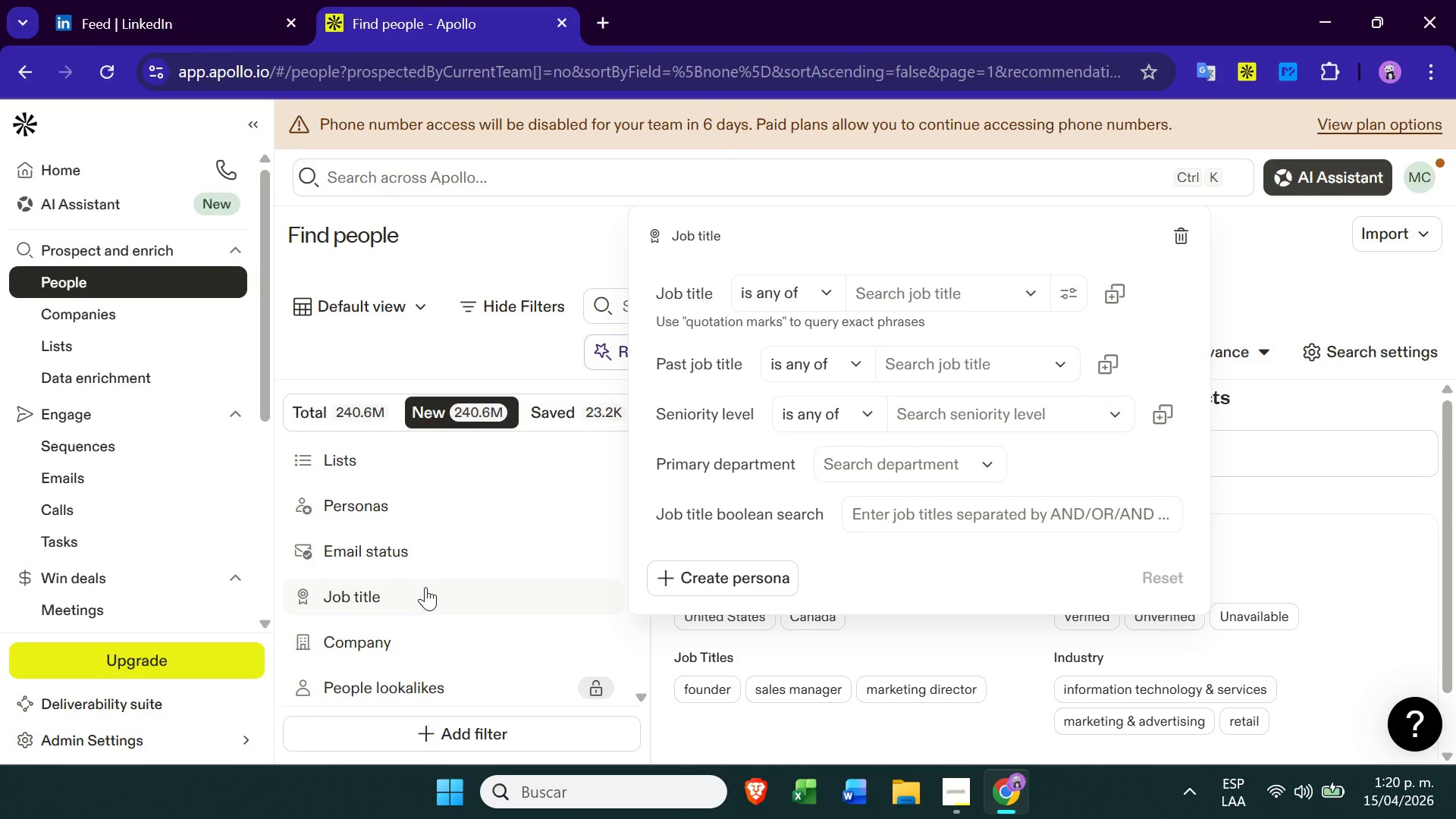 
left_click([896, 305])
 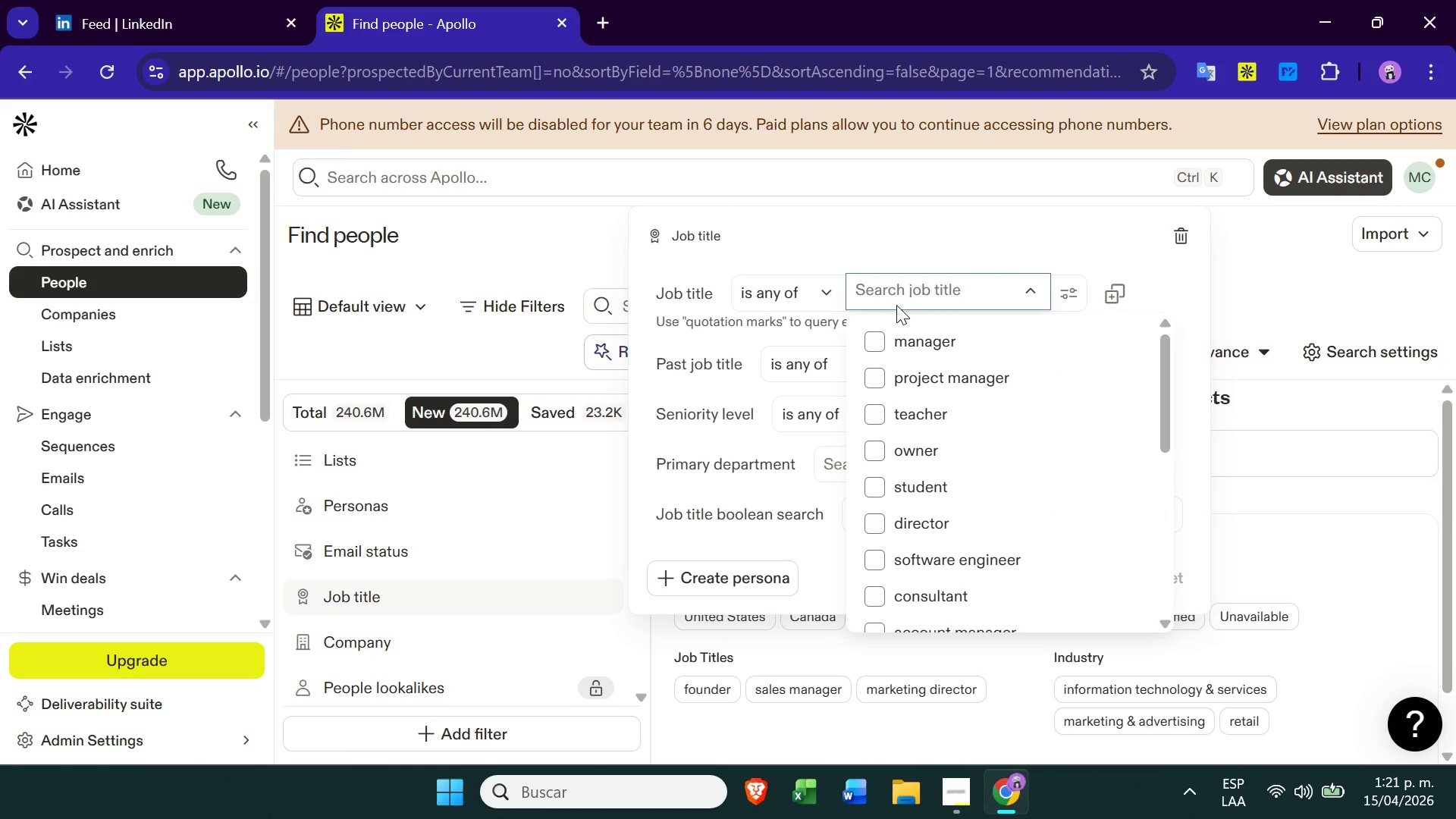 
wait(8.95)
 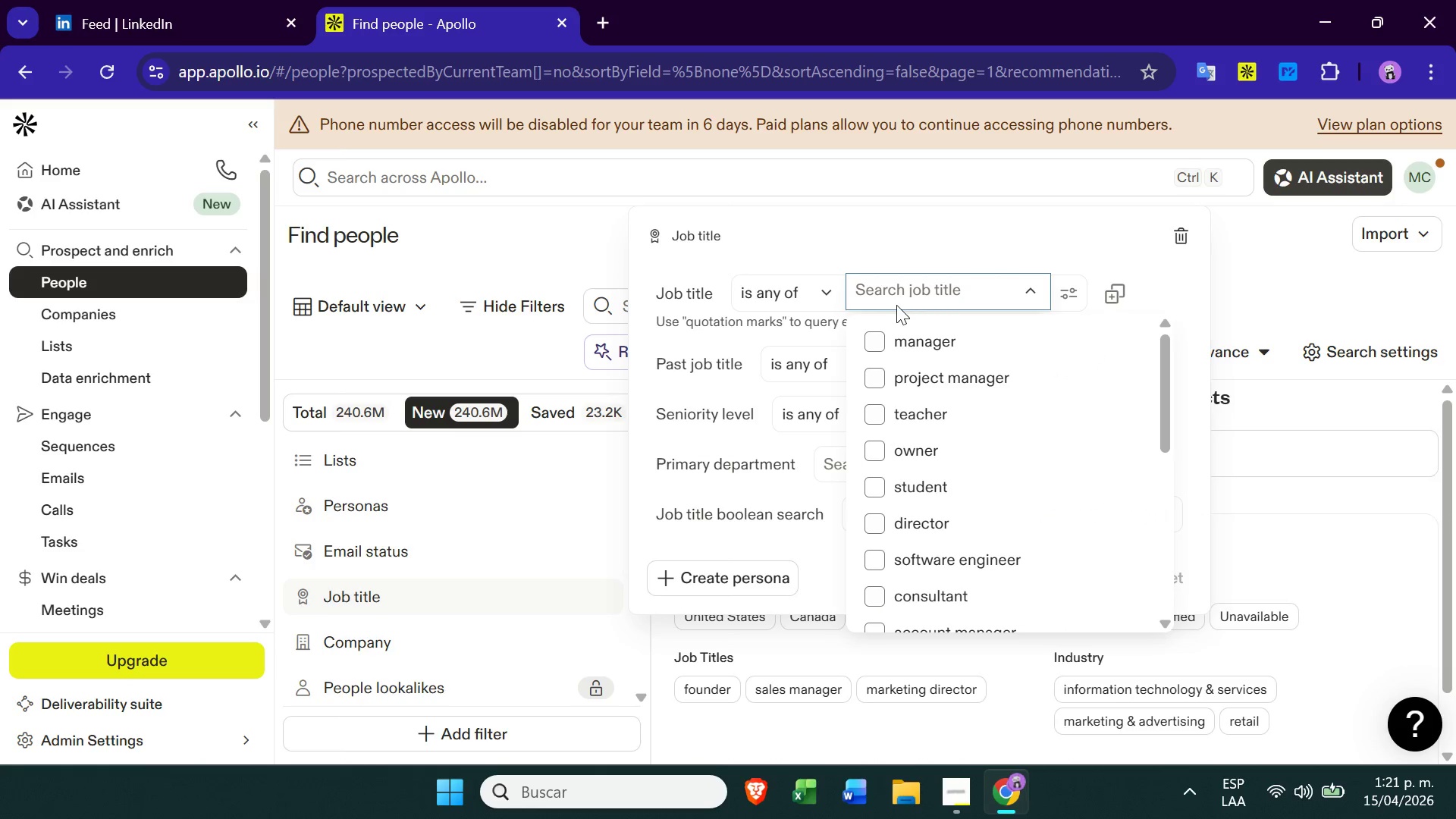 
type(princip)
 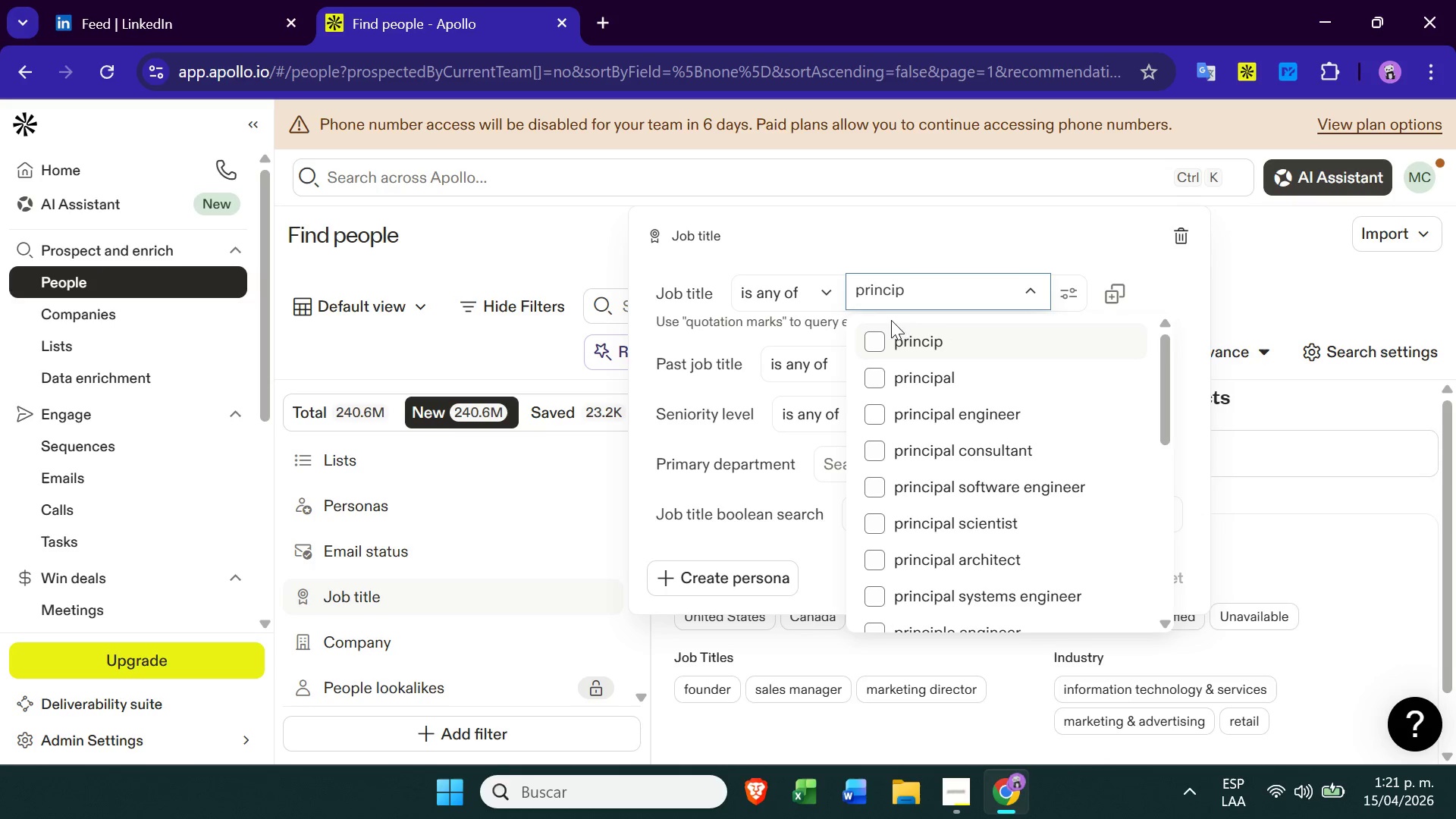 
left_click([872, 380])
 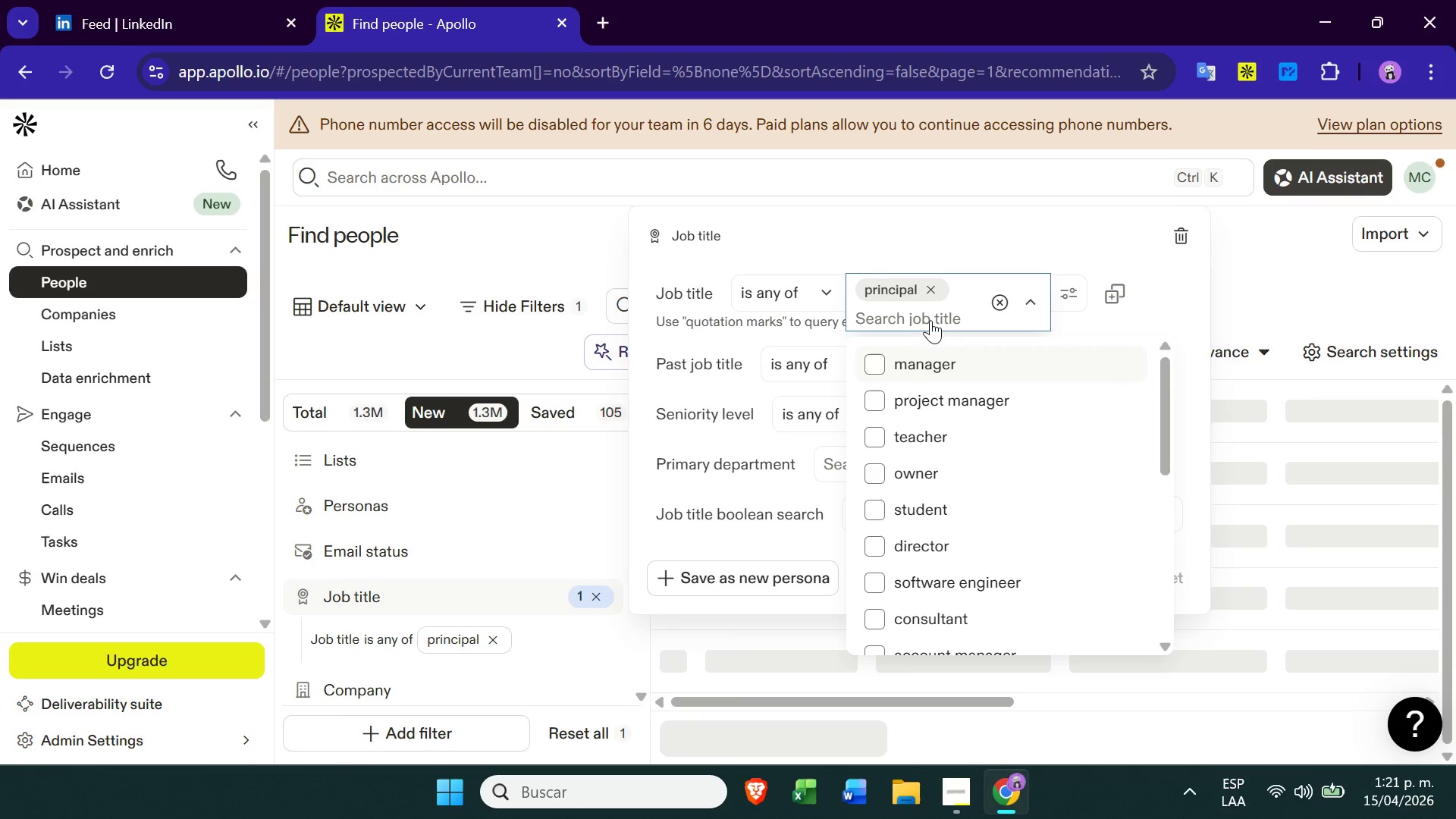 
left_click([931, 318])
 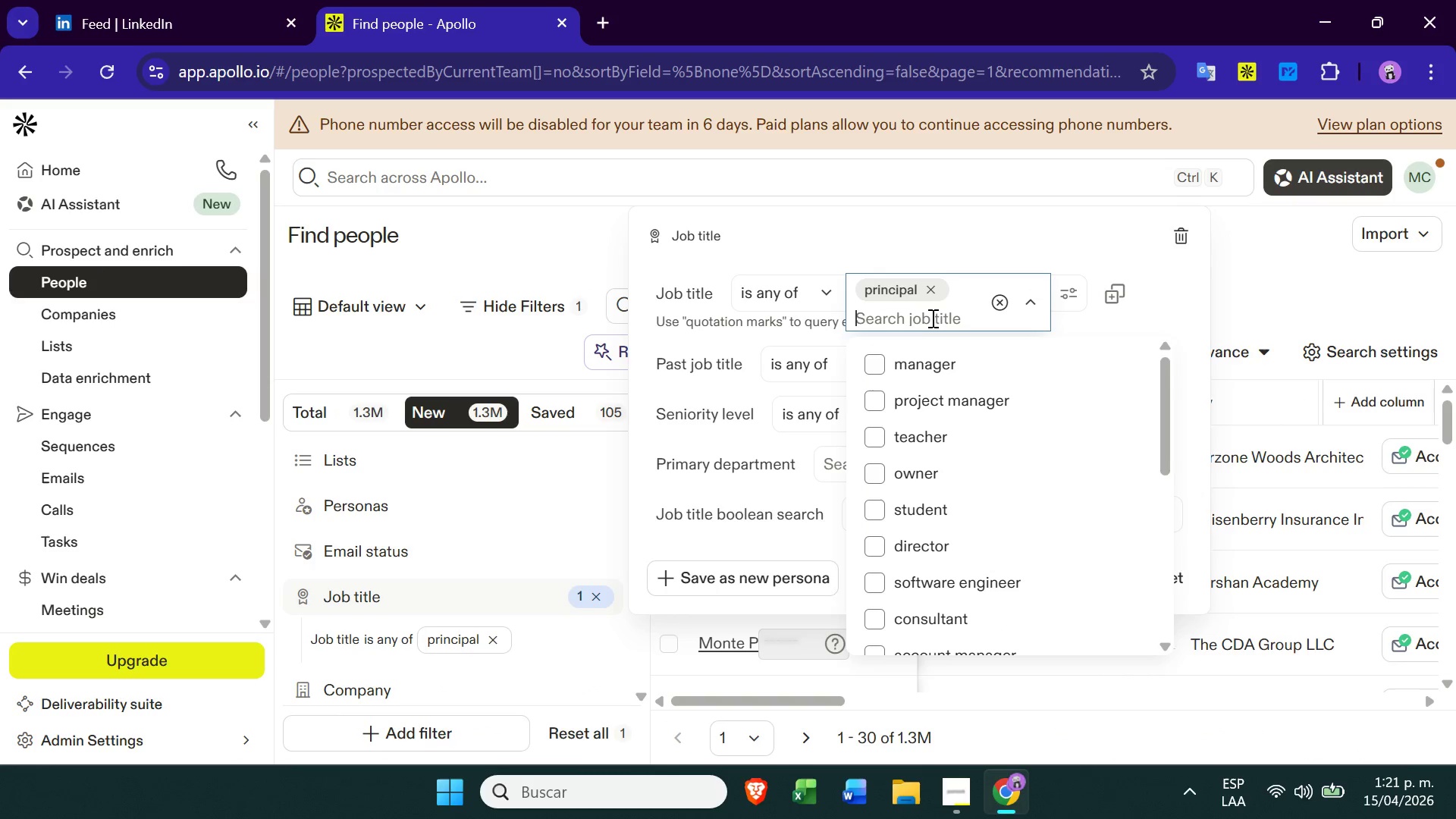 
type(creative director)
 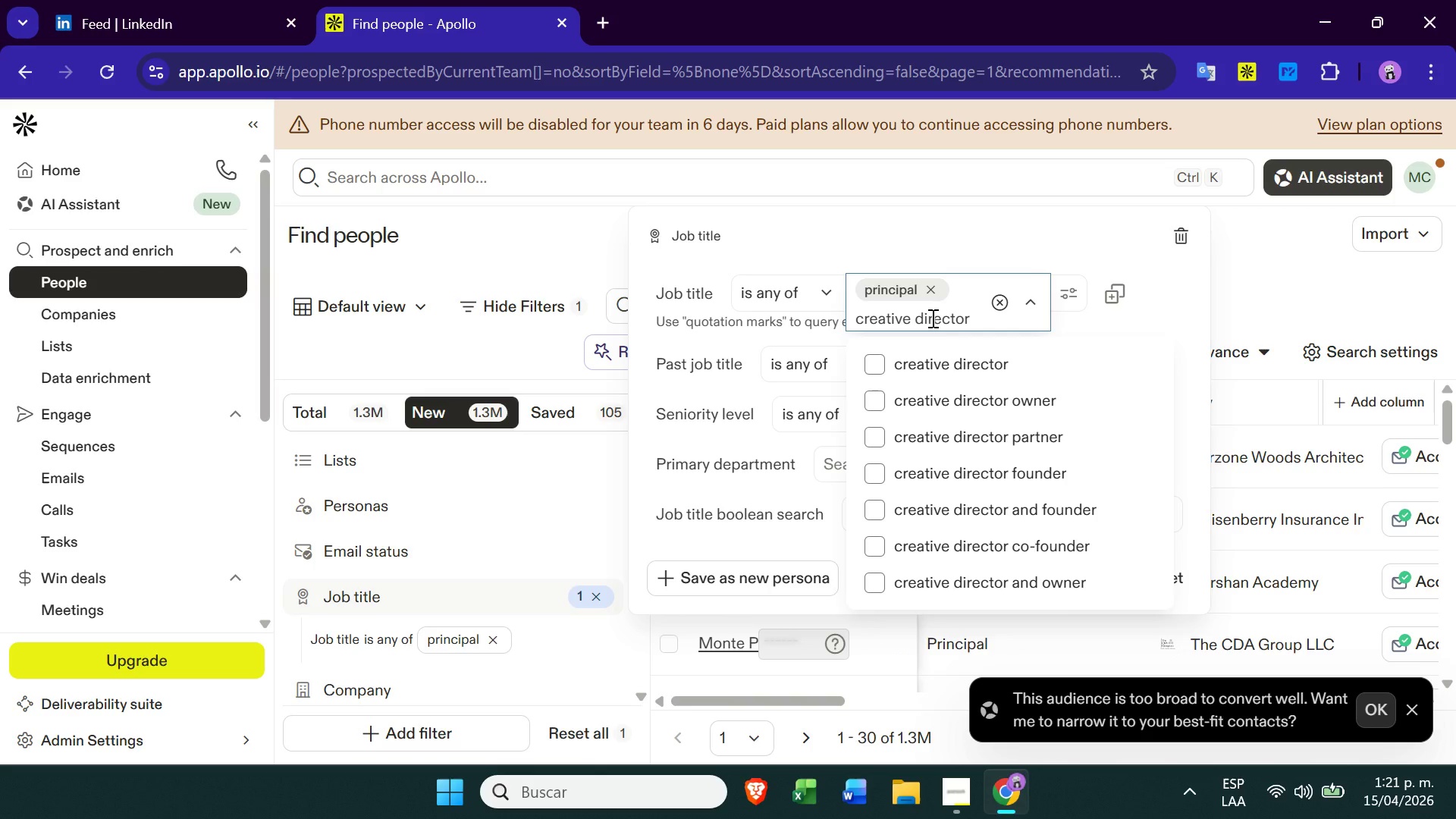 
left_click([879, 366])
 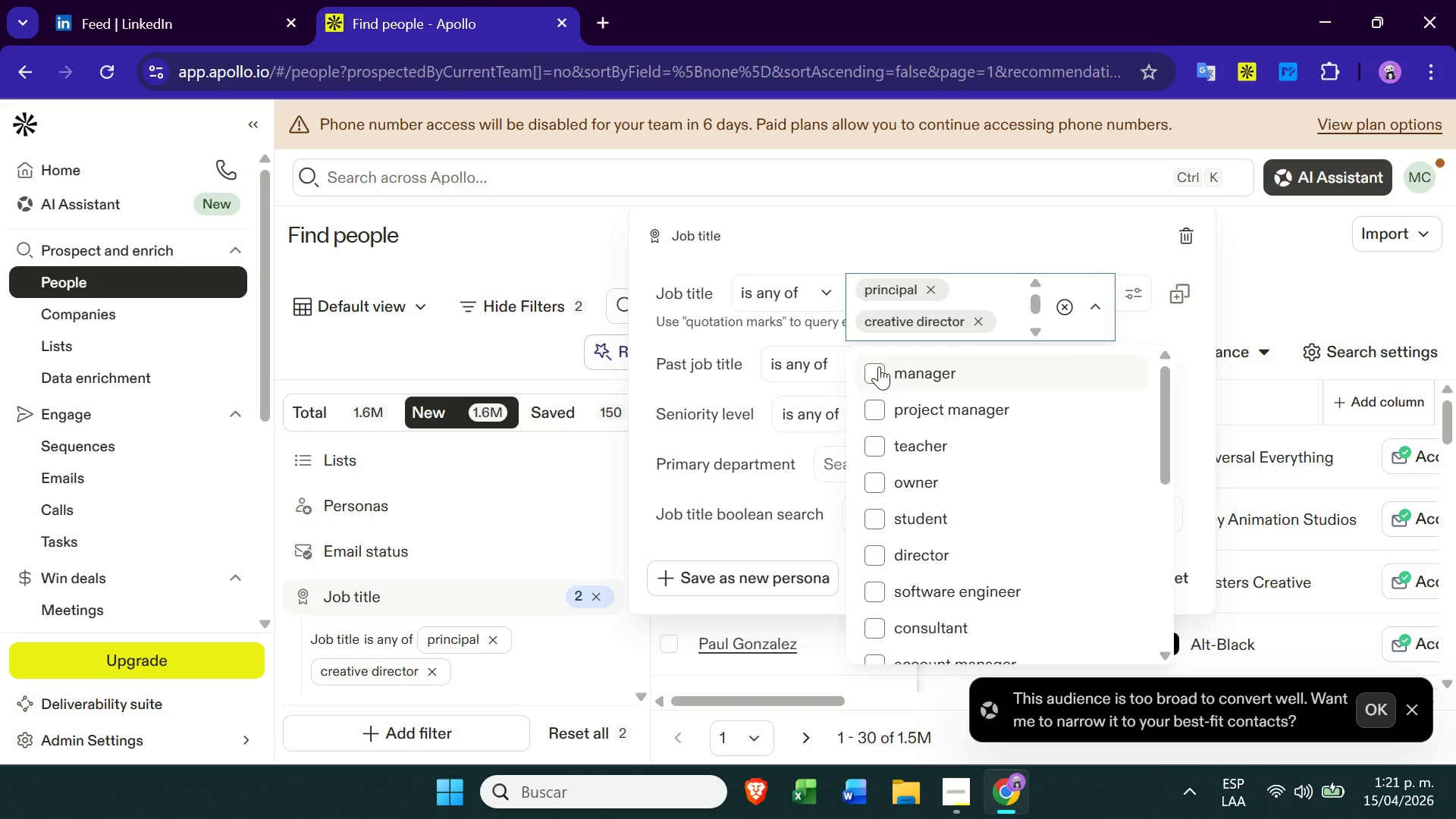 
wait(13.31)
 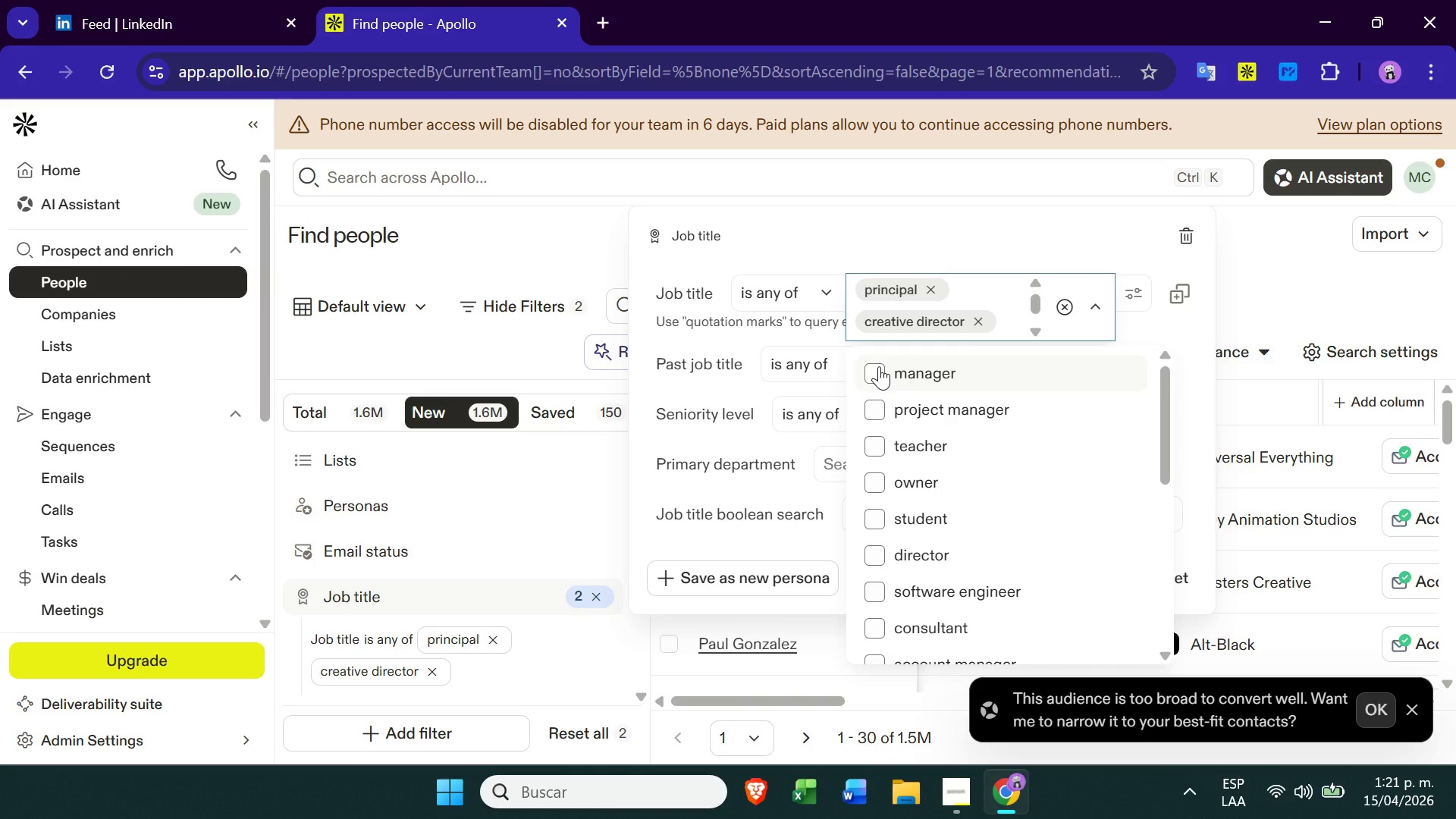 
left_click([961, 813])